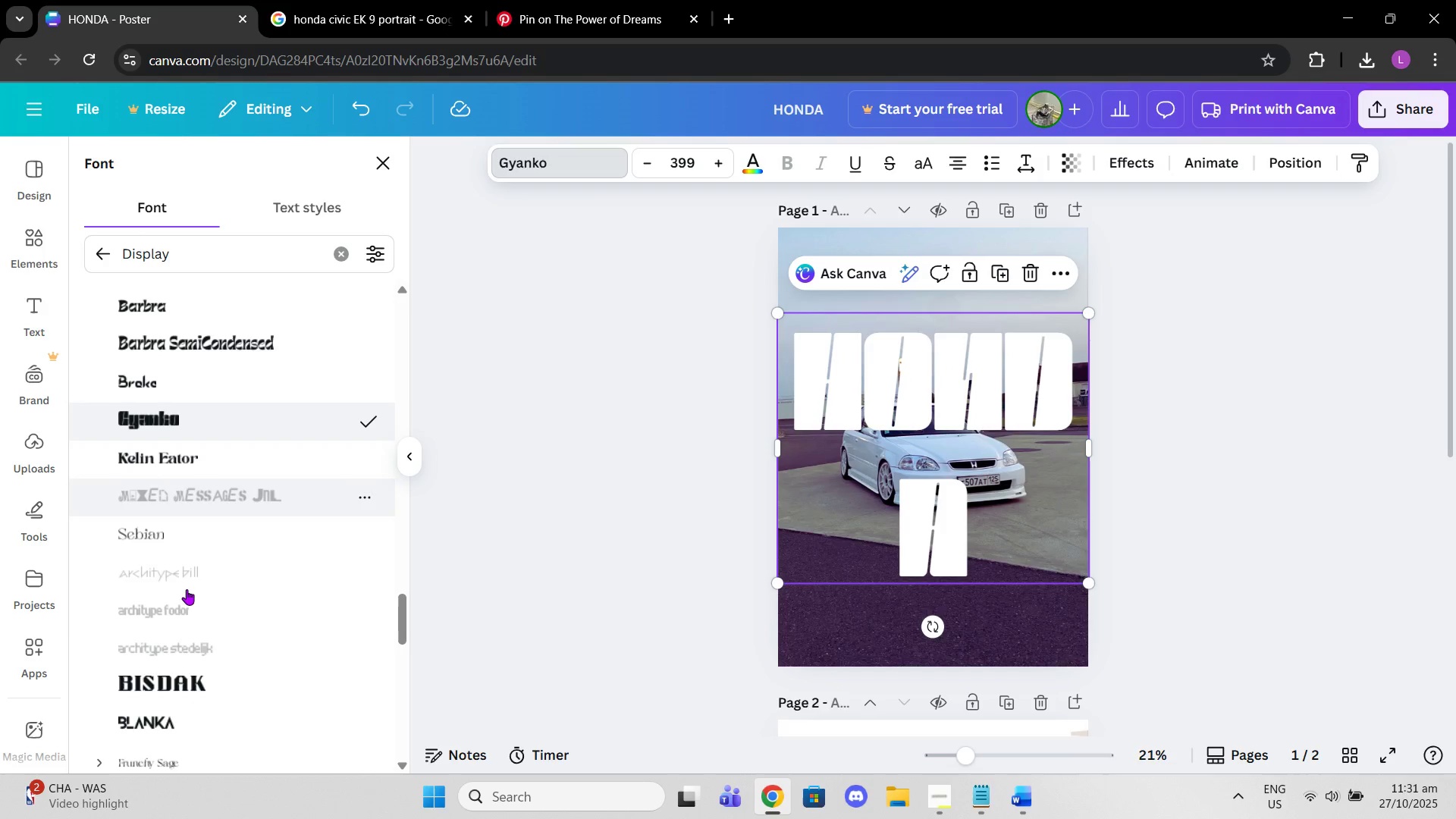 
left_click([185, 682])
 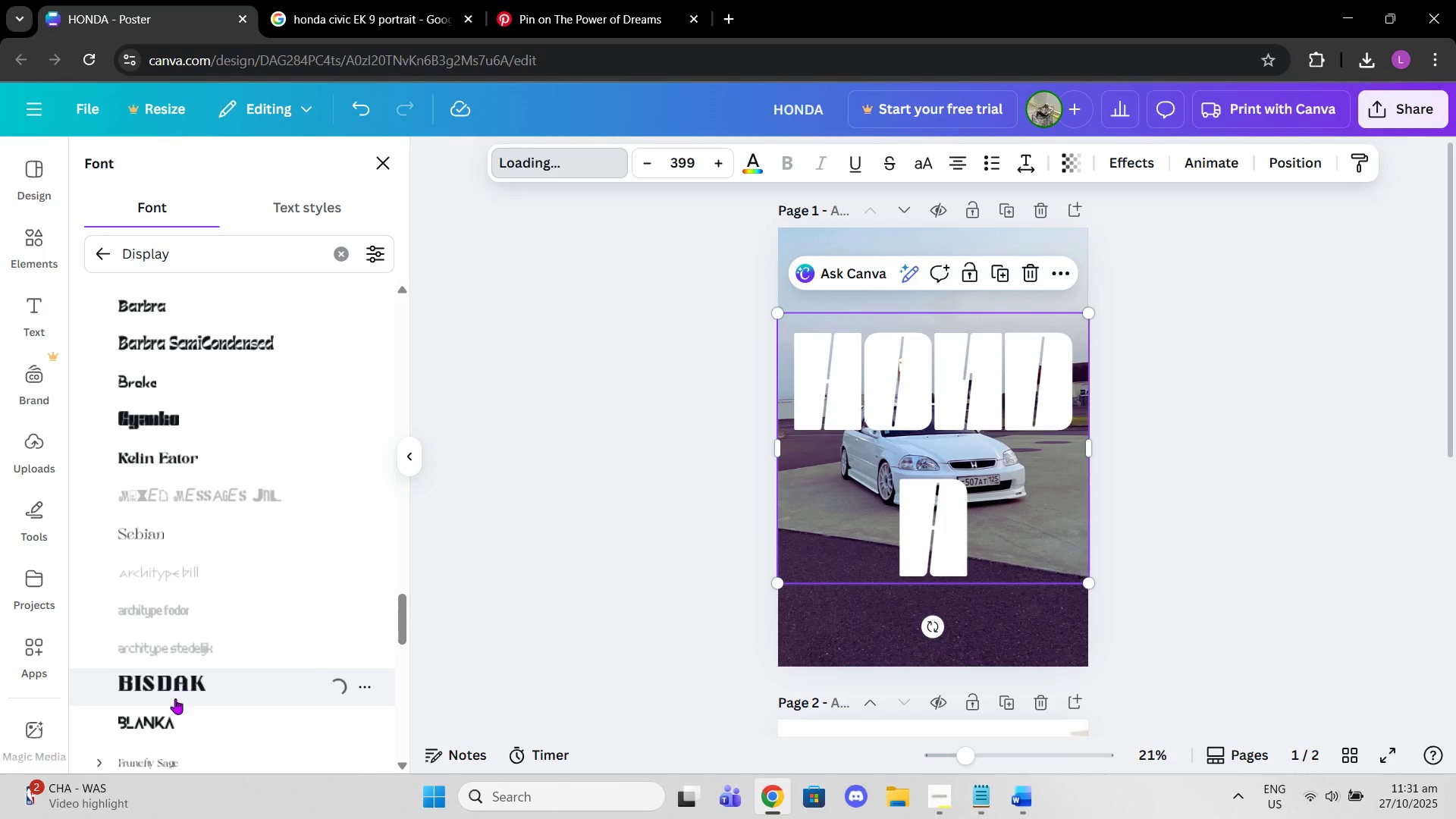 
scroll: coordinate [171, 708], scroll_direction: down, amount: 1.0
 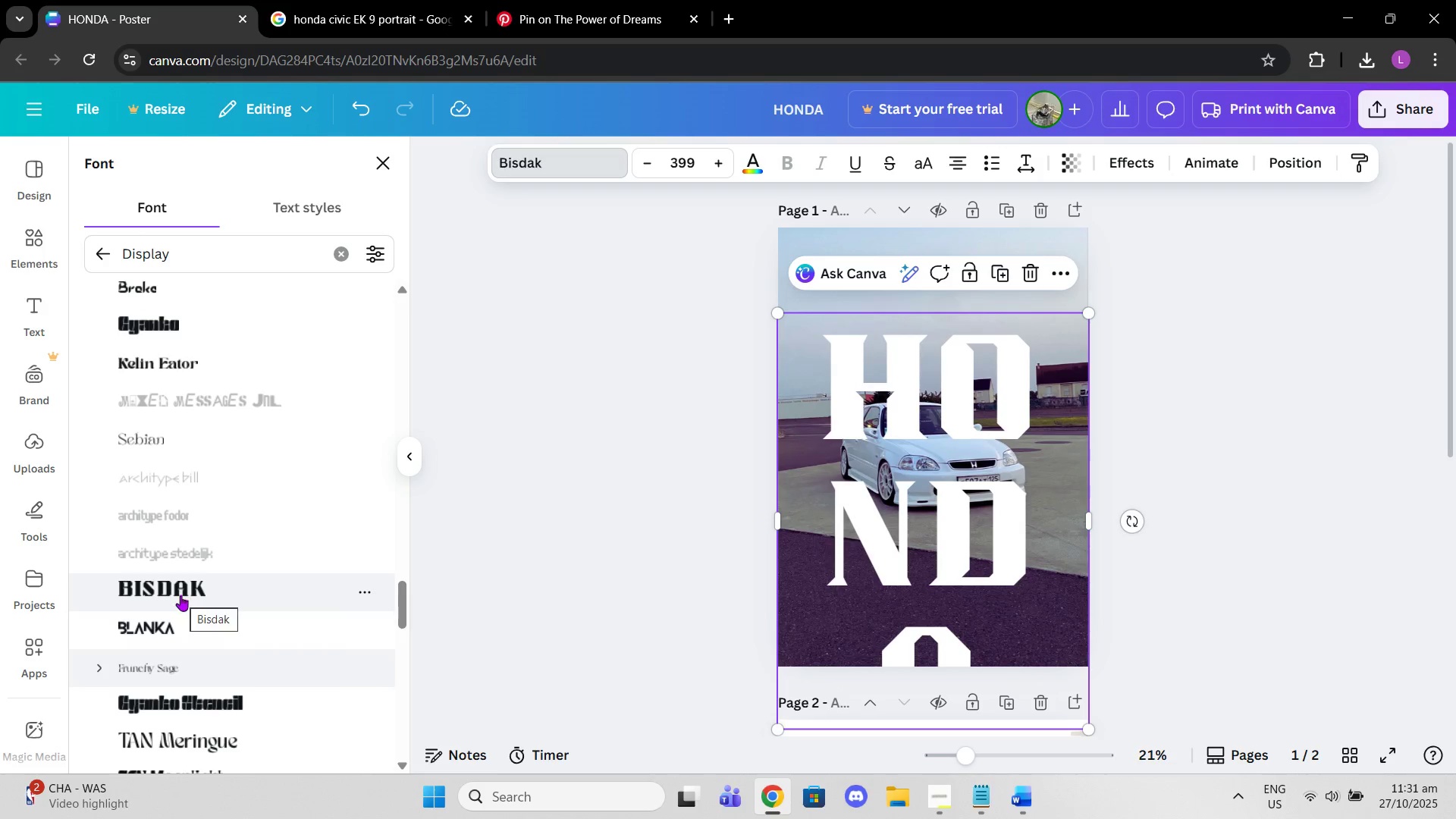 
left_click([174, 641])
 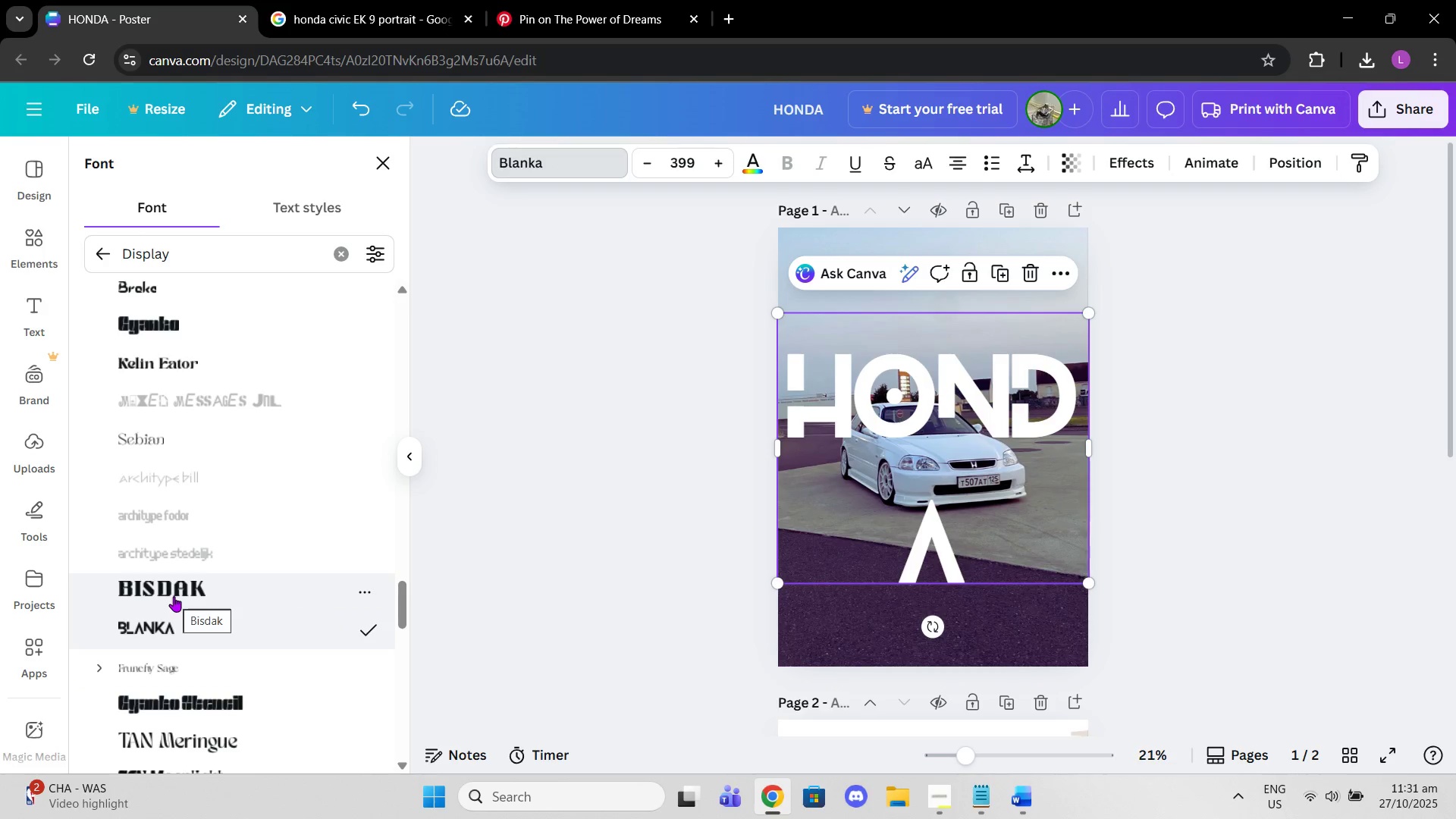 
left_click([174, 596])
 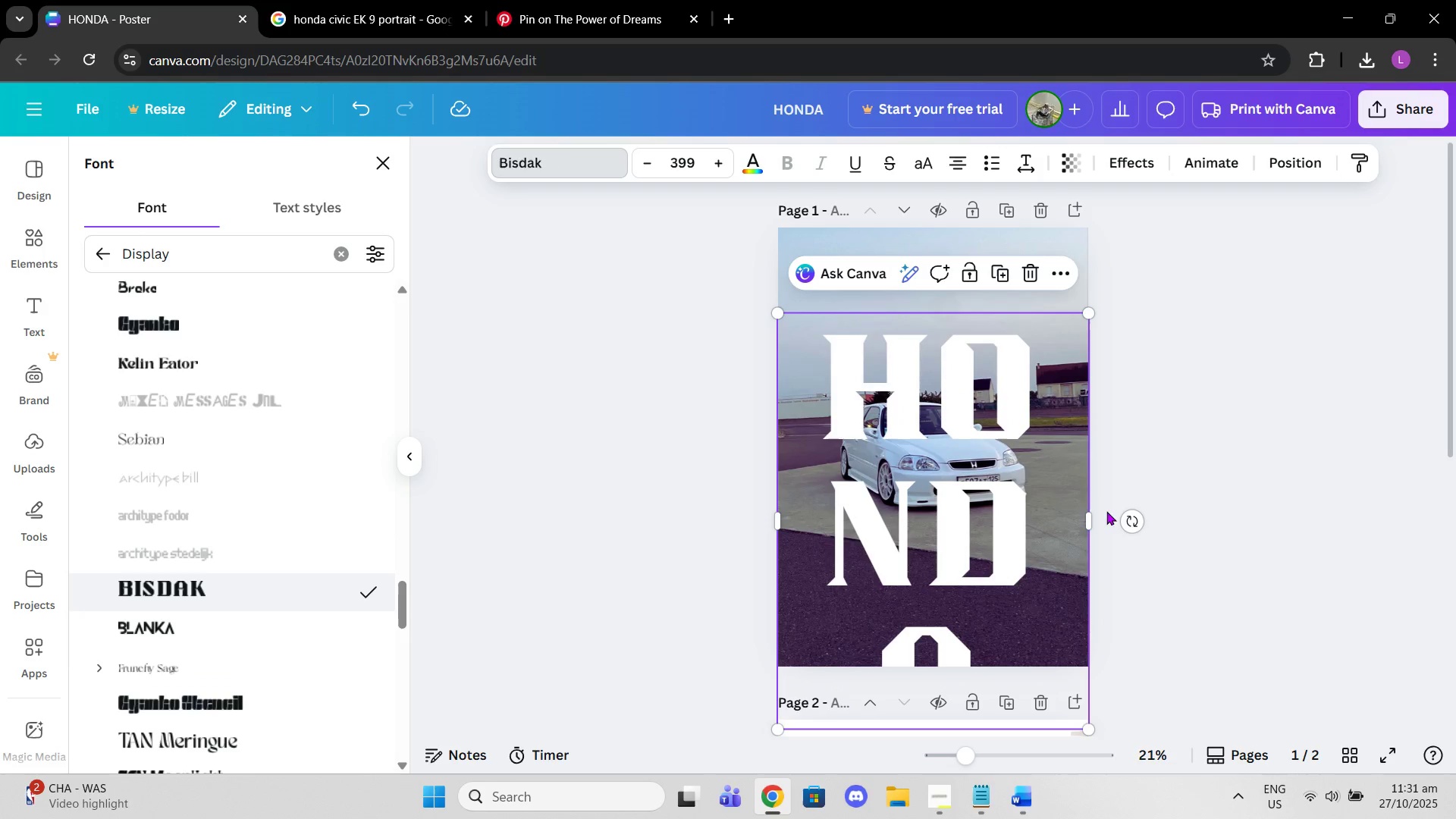 
left_click_drag(start_coordinate=[1099, 514], to_coordinate=[1379, 452])
 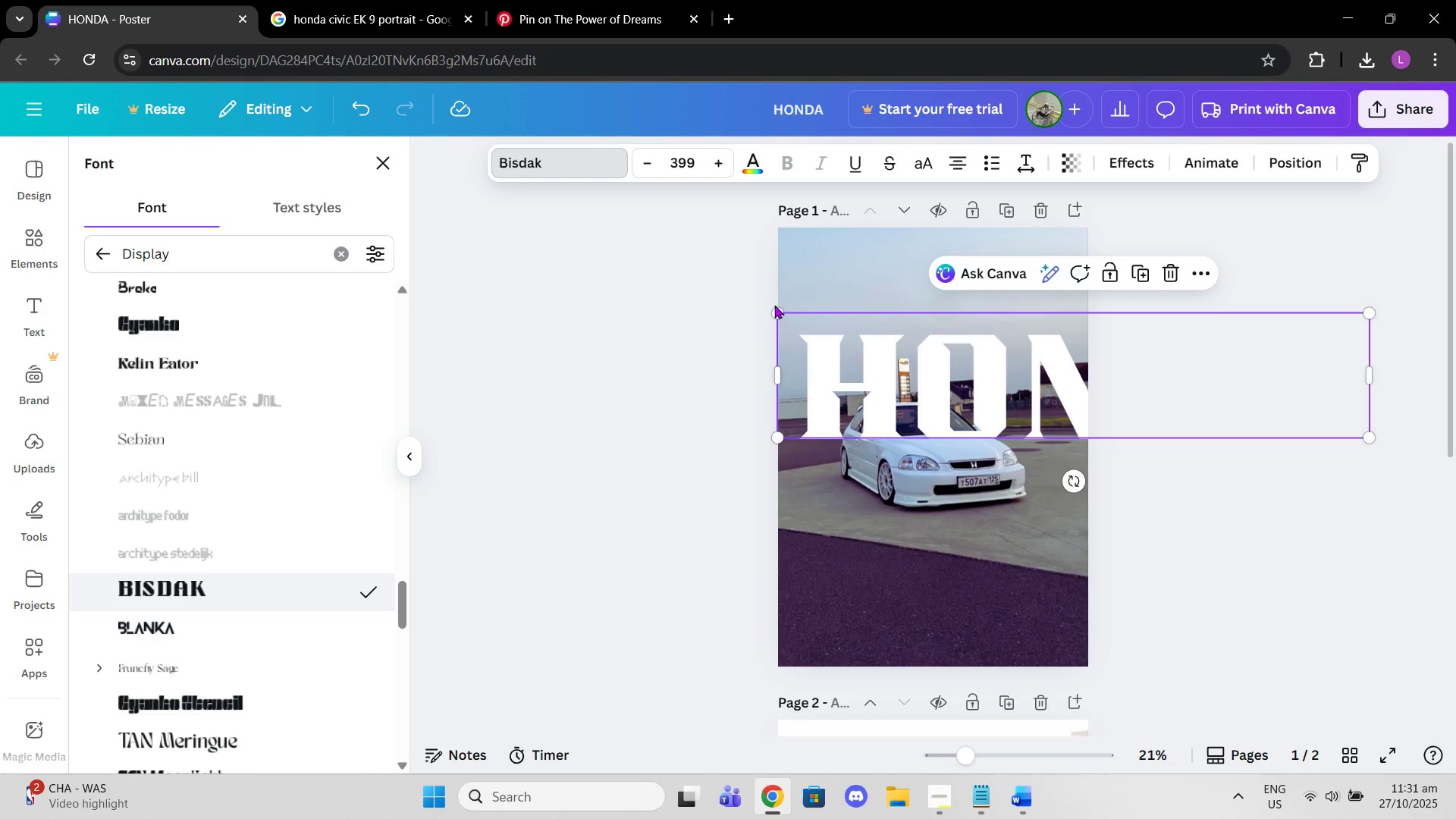 
left_click_drag(start_coordinate=[780, 306], to_coordinate=[1097, 397])
 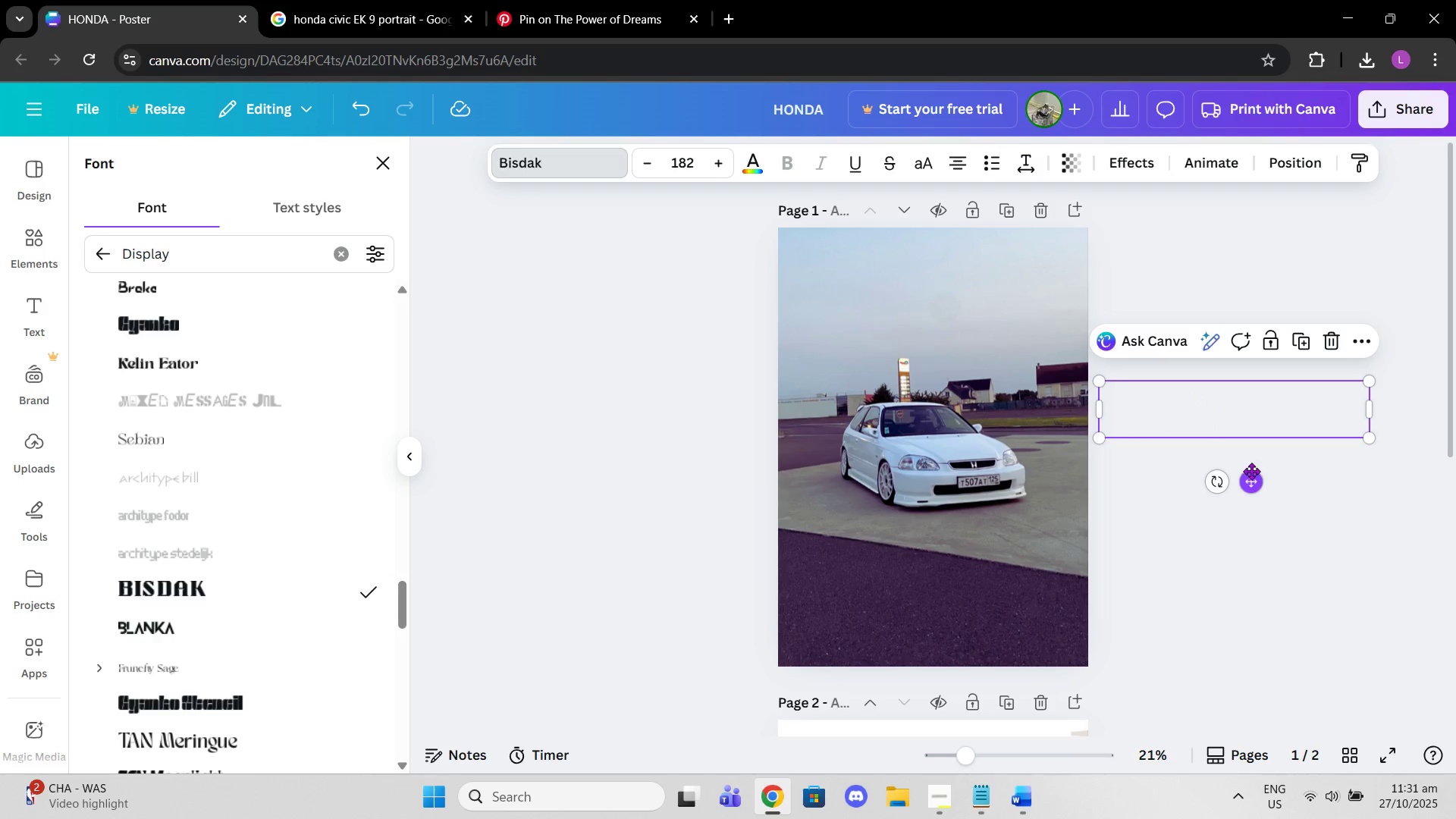 
left_click_drag(start_coordinate=[1255, 481], to_coordinate=[949, 440])
 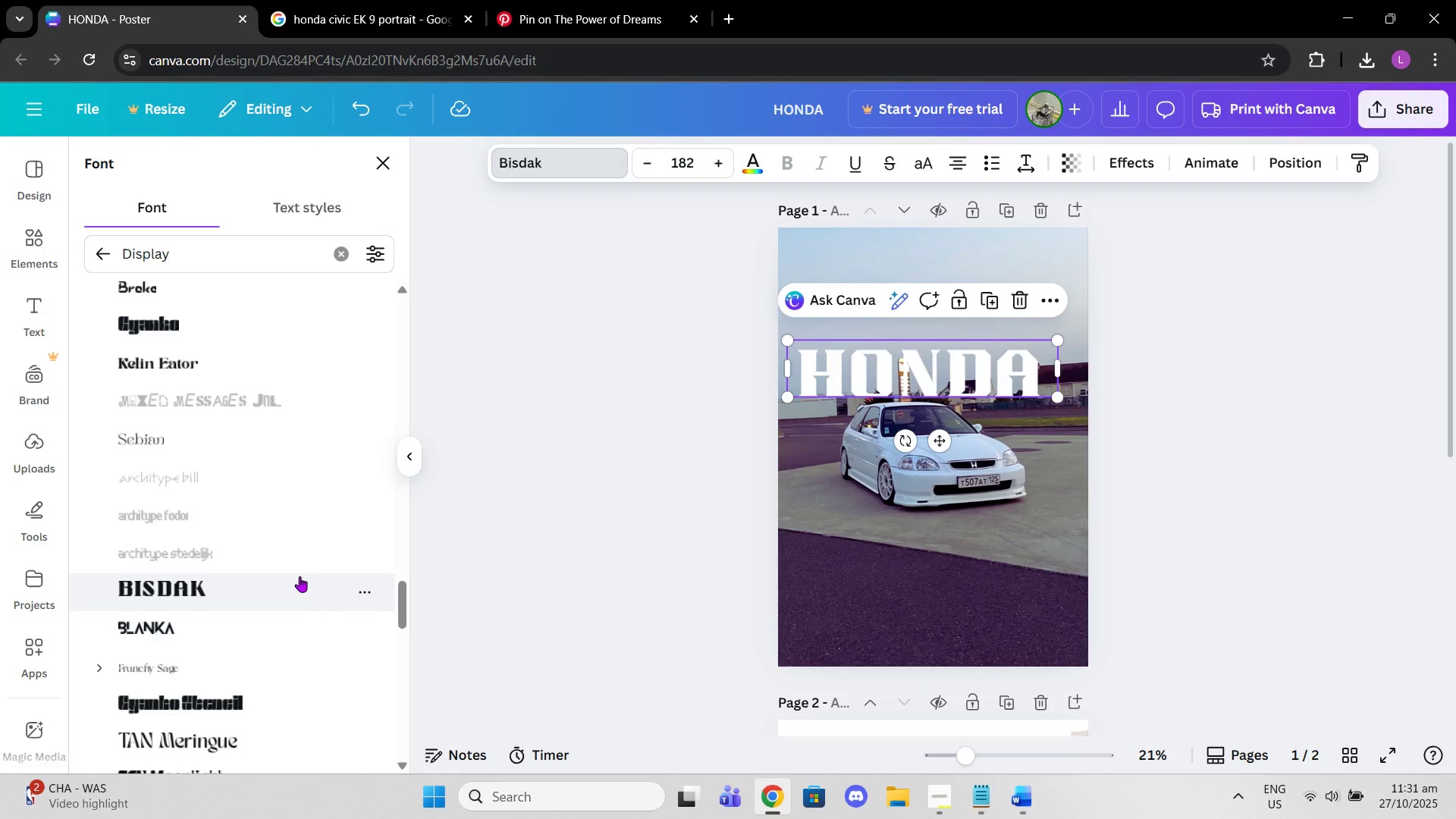 
scroll: coordinate [295, 573], scroll_direction: down, amount: 4.0
 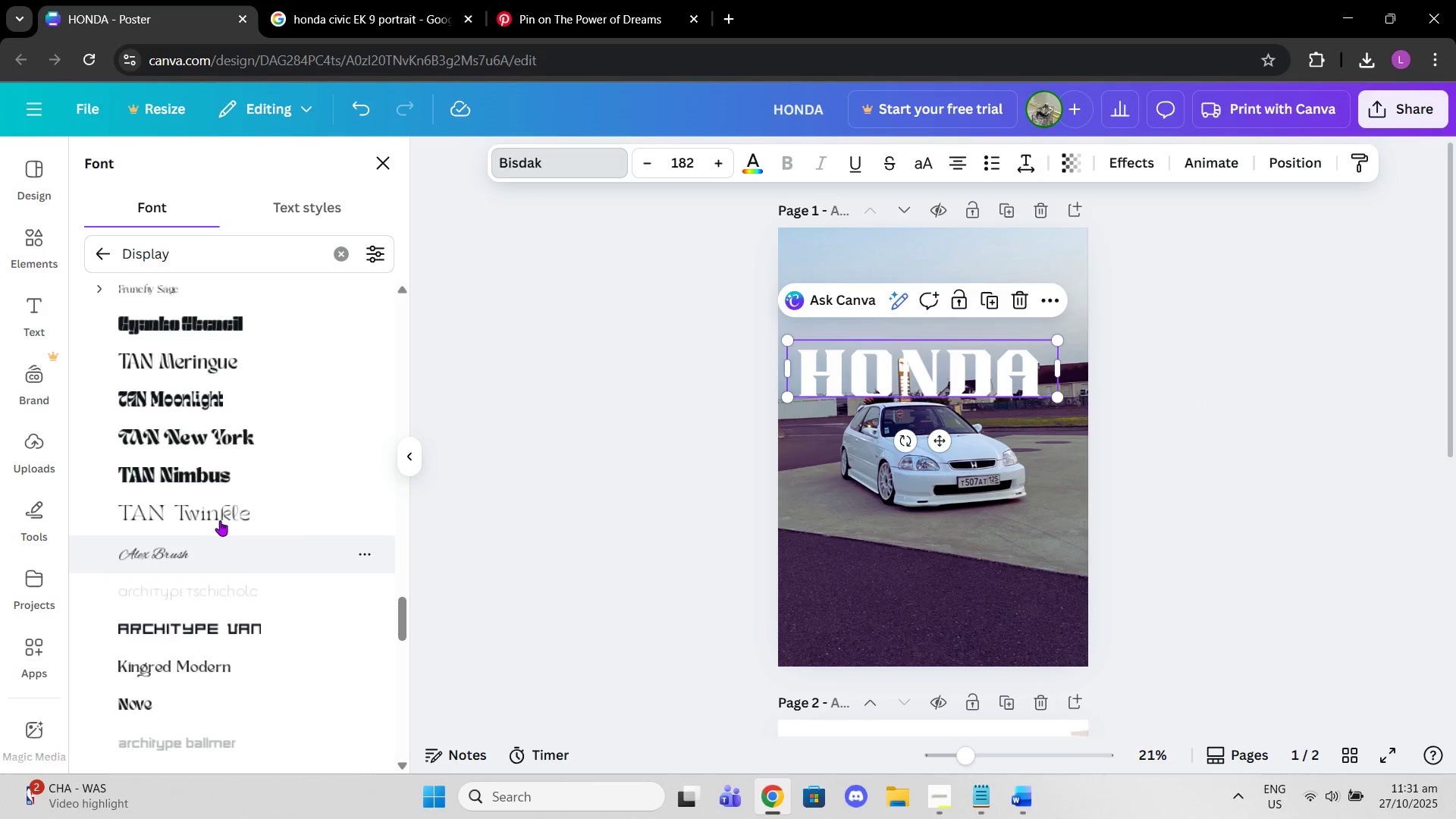 
left_click([221, 481])
 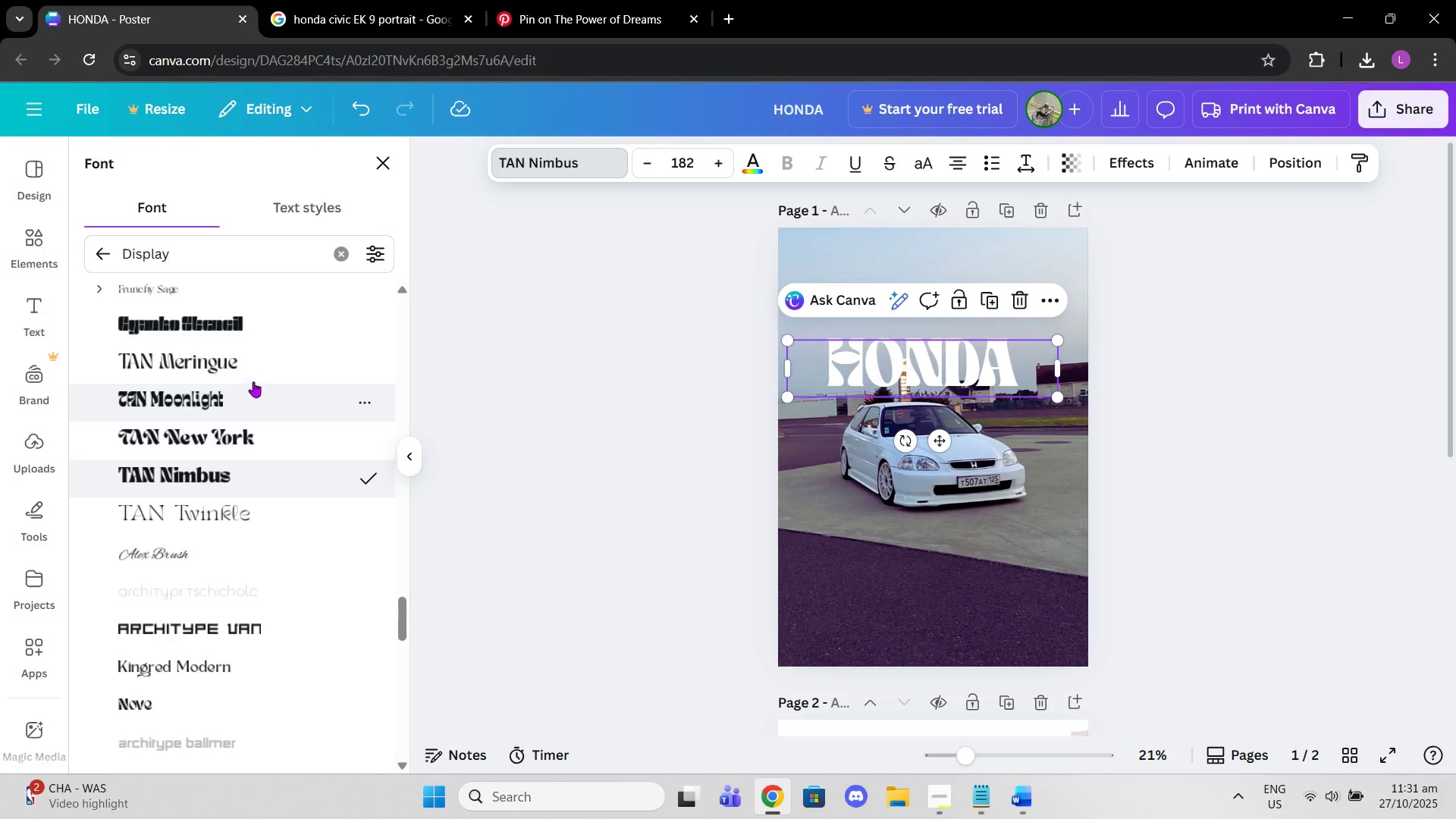 
left_click([245, 403])
 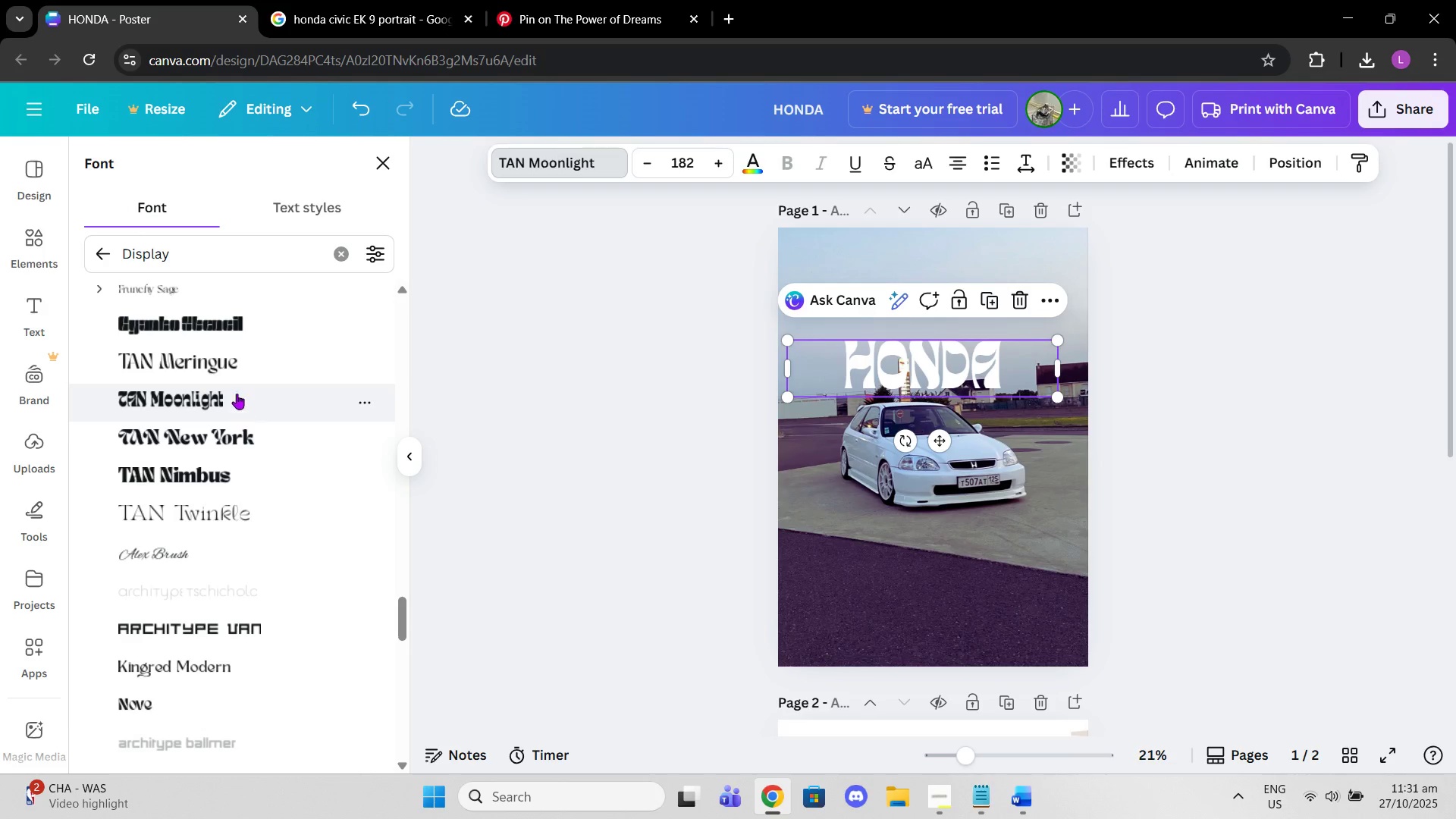 
left_click([228, 320])
 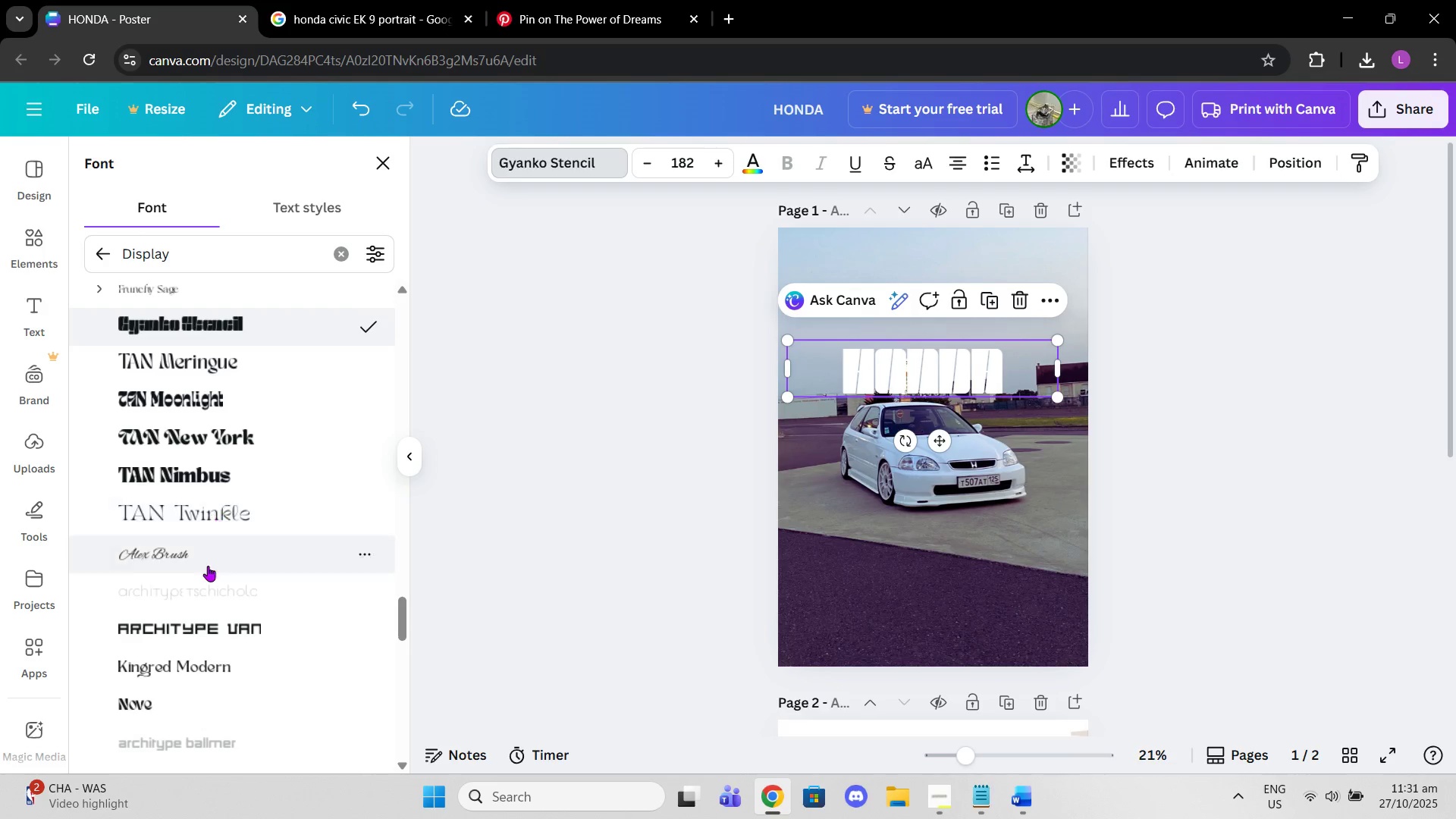 
left_click([218, 621])
 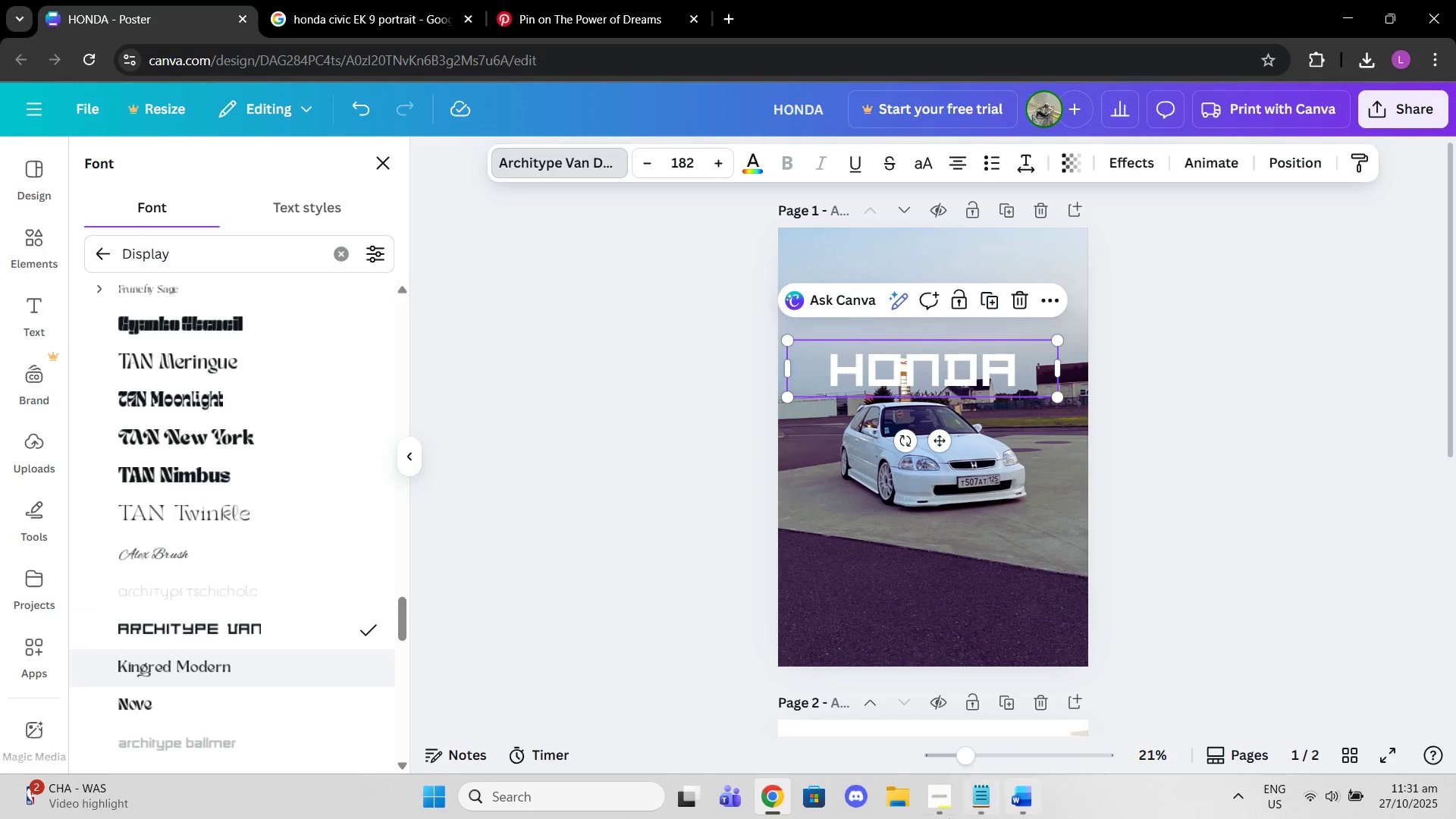 
left_click([925, 811])